 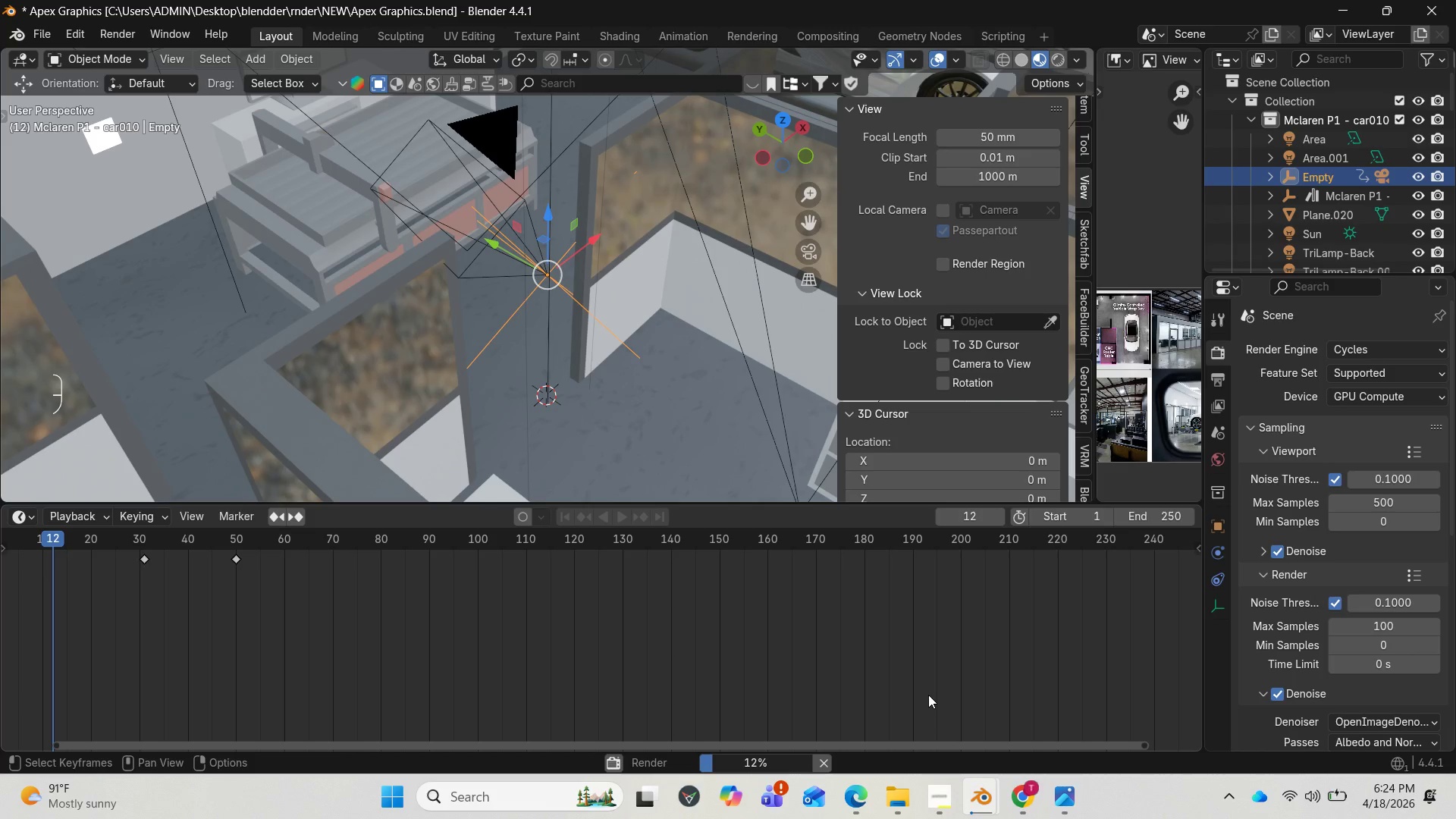 
scroll: coordinate [928, 692], scroll_direction: down, amount: 1.0
 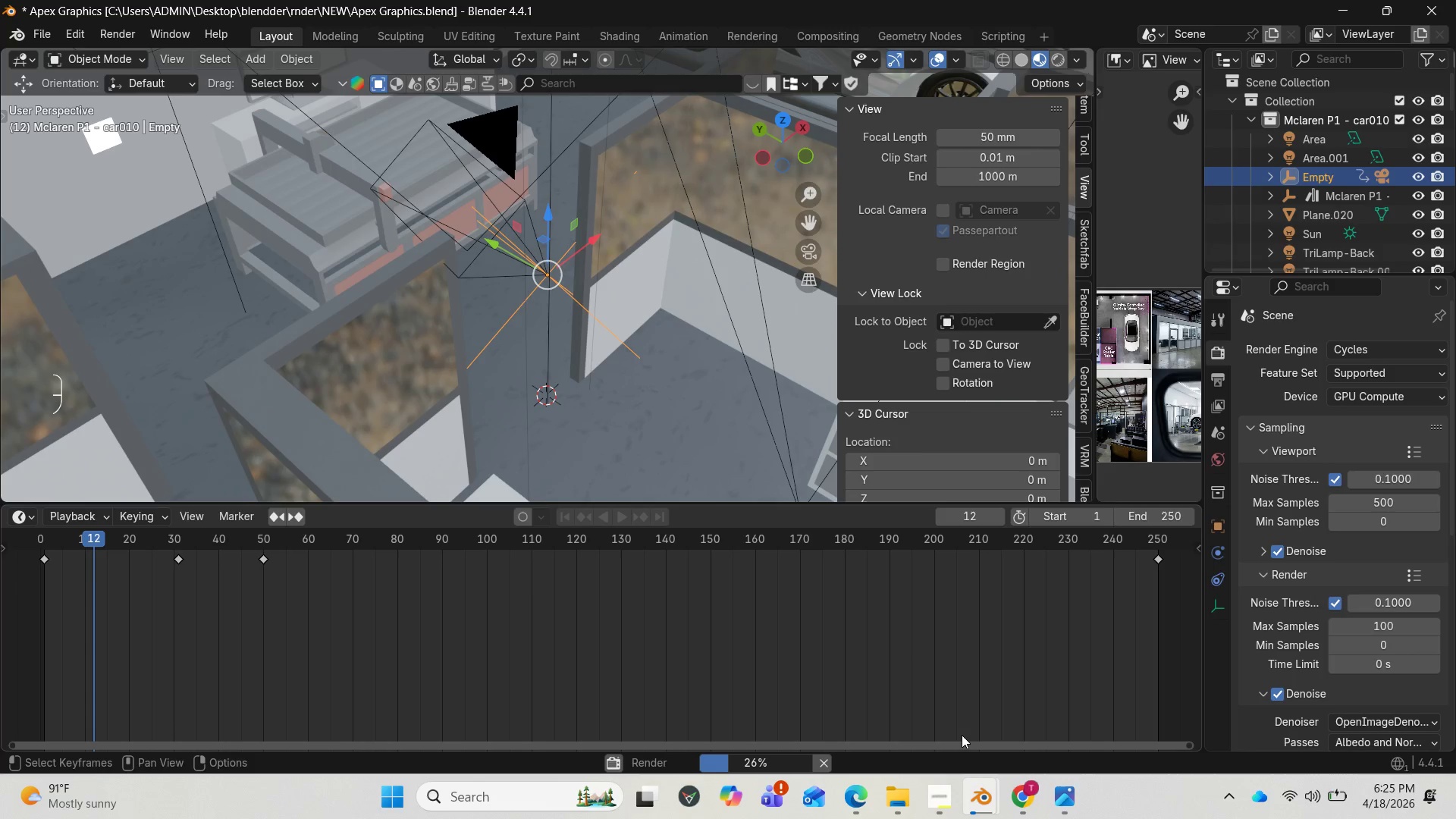 
wait(15.4)
 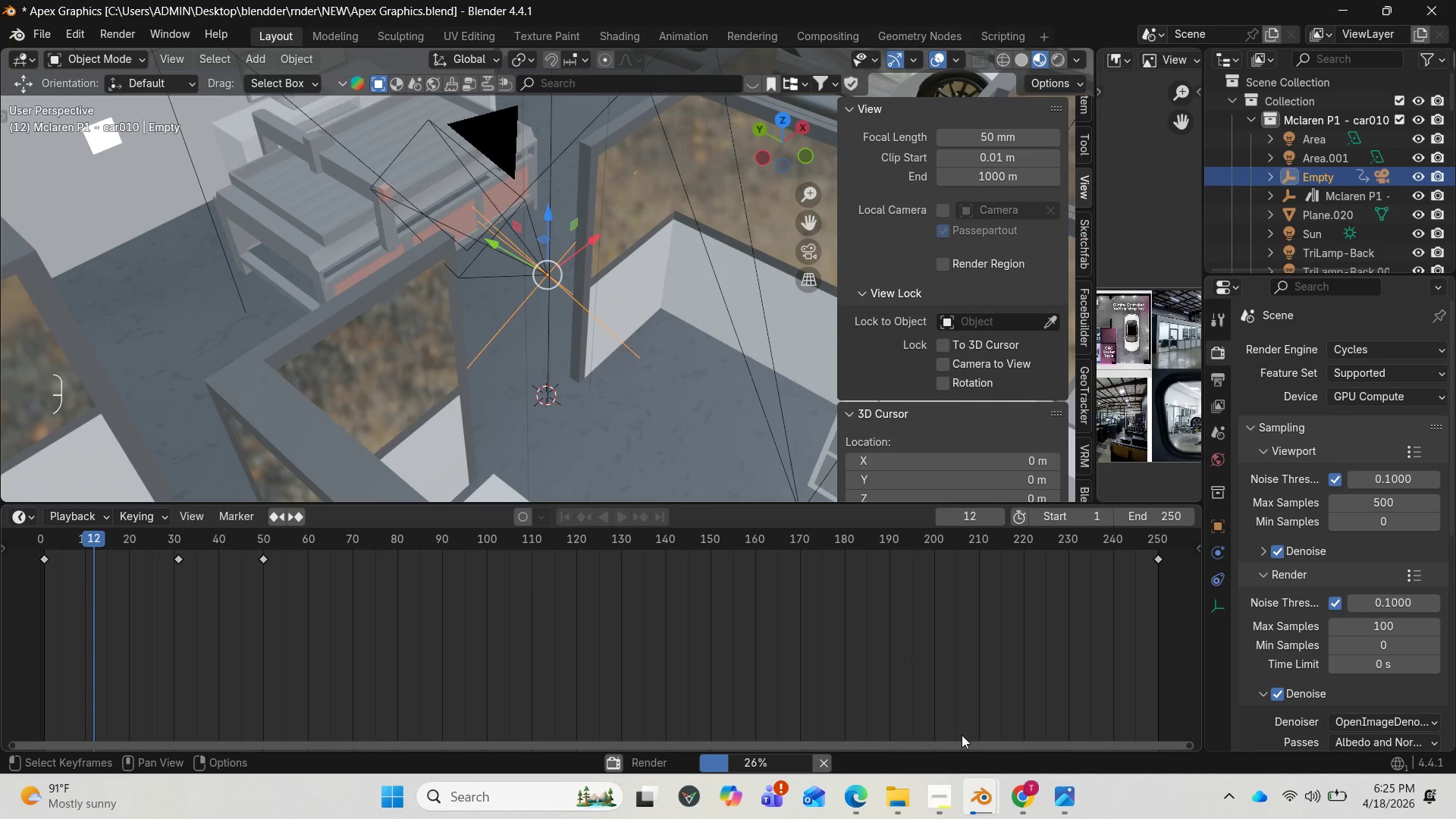 
mouse_move([943, 767])
 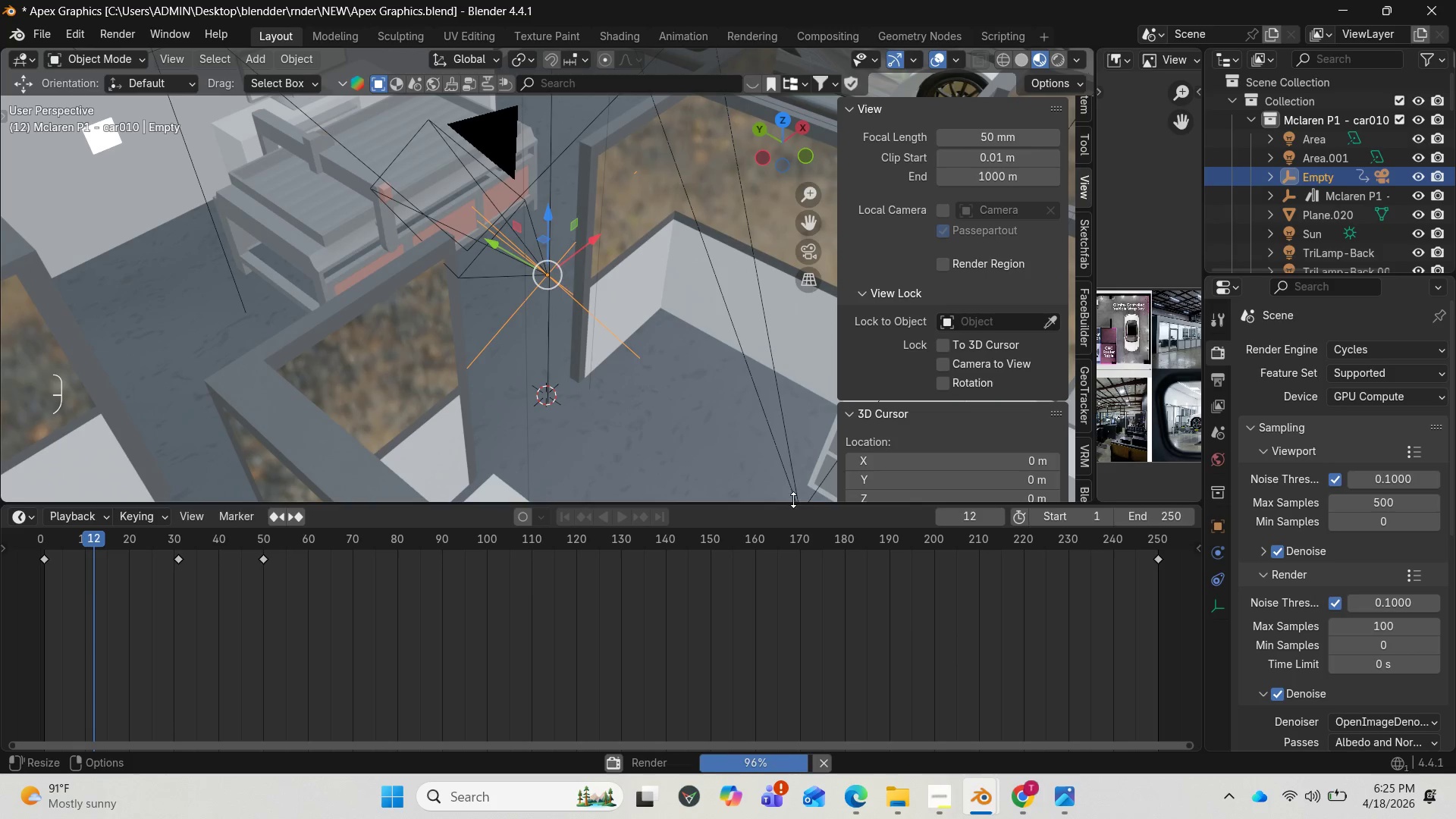 
wait(18.41)
 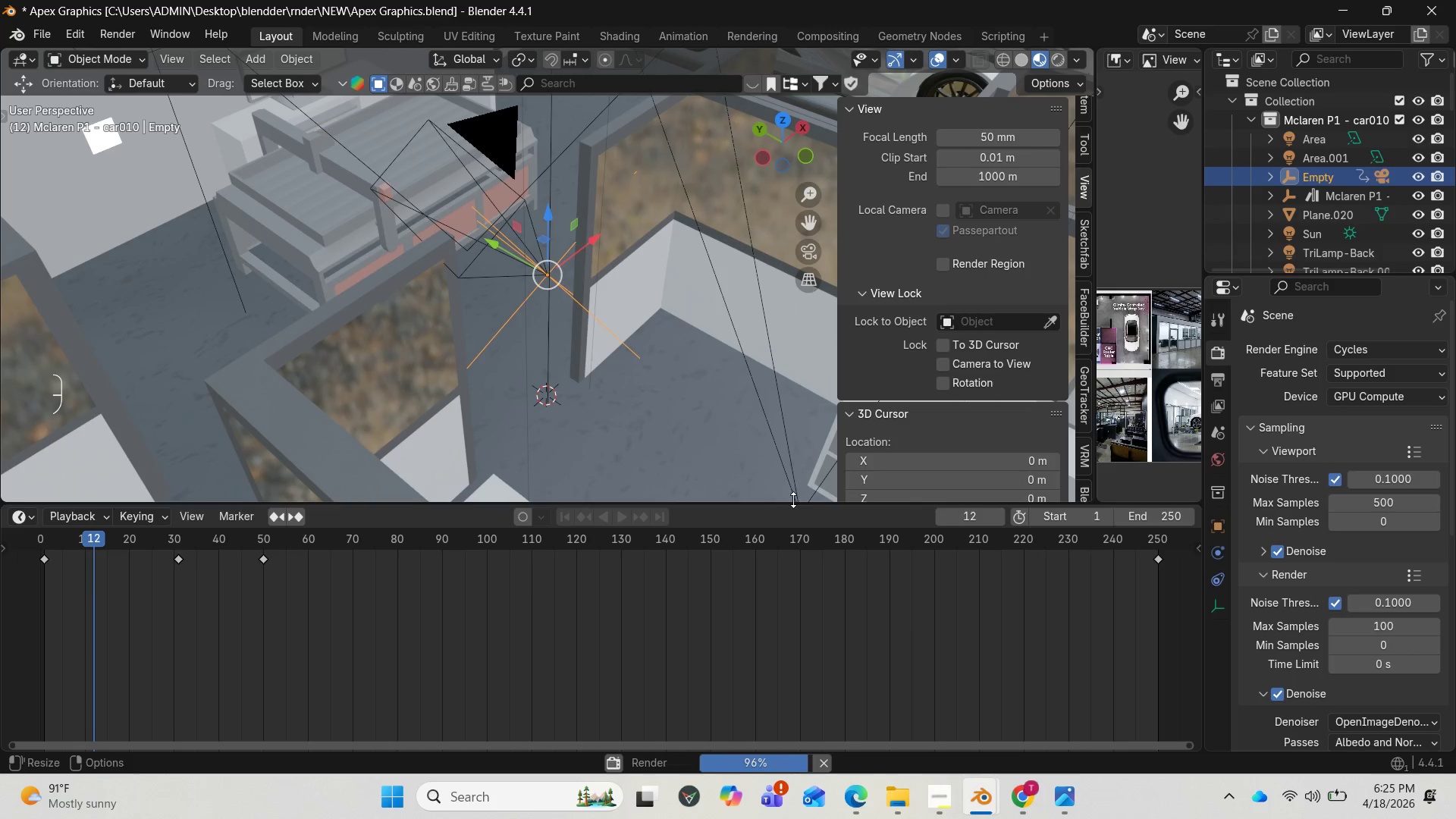 
left_click([1032, 691])
 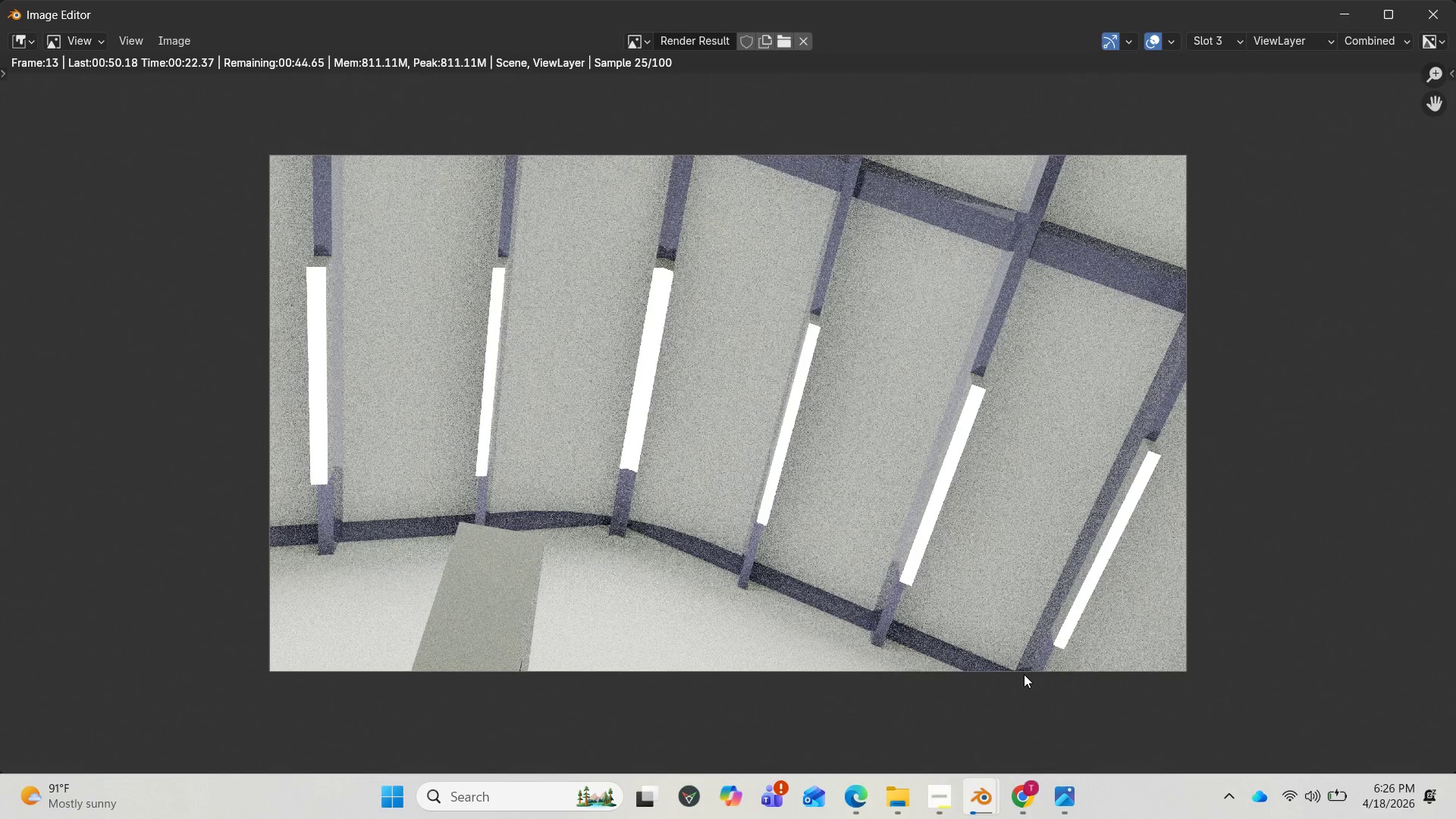 
wait(27.39)
 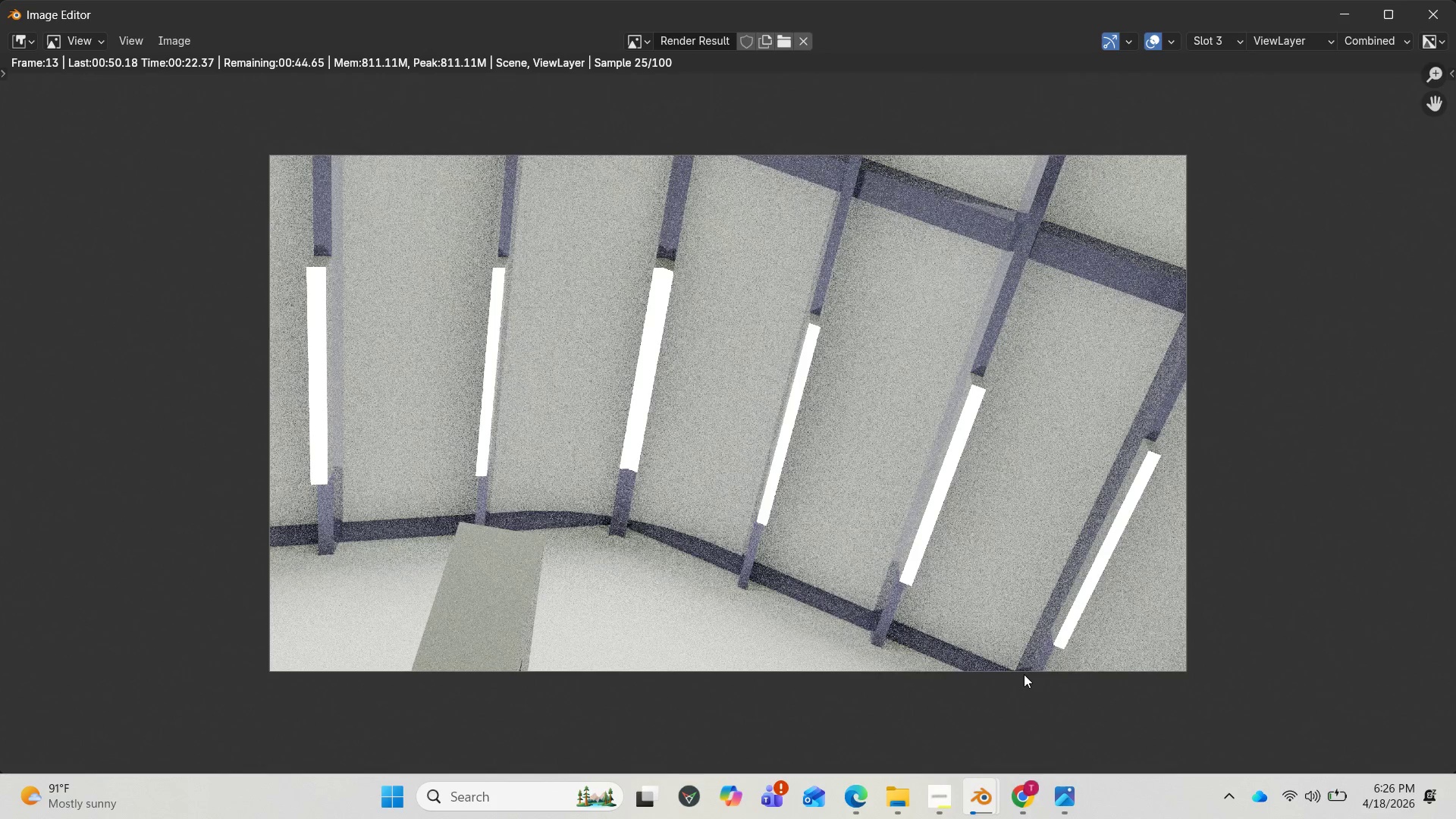 
mouse_move([930, 795])
 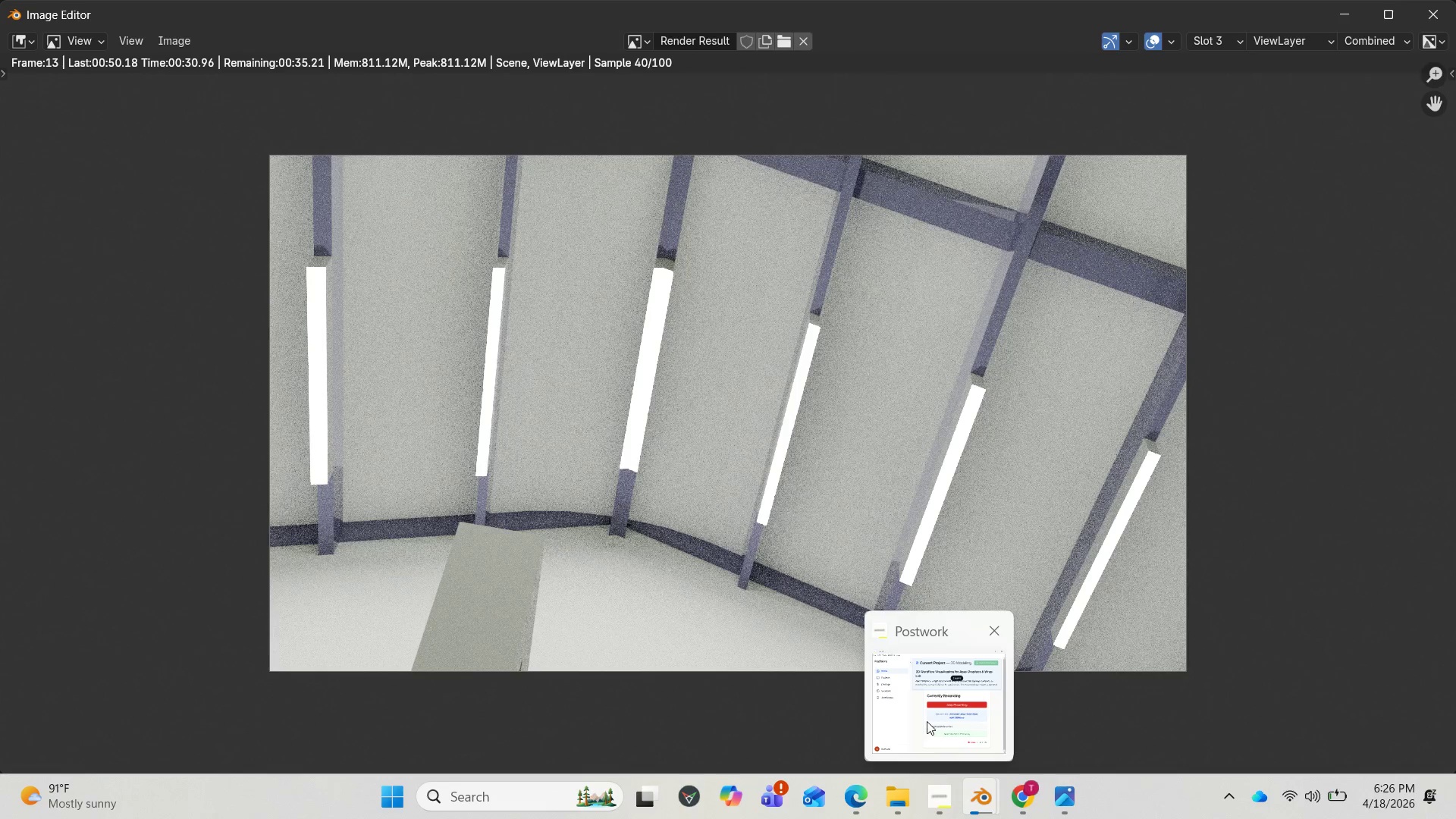 
left_click([927, 720])